 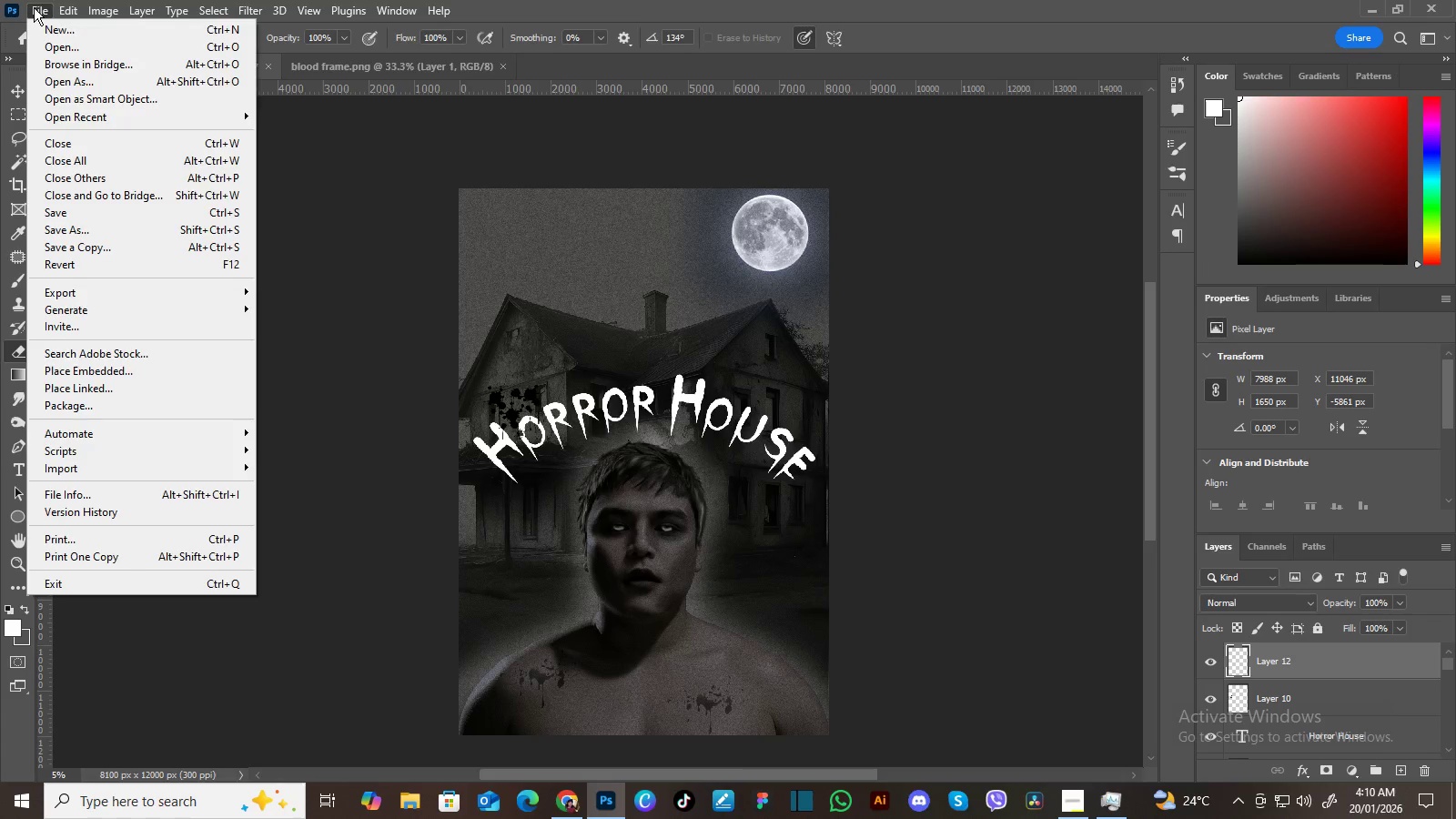 
left_click([317, 175])
 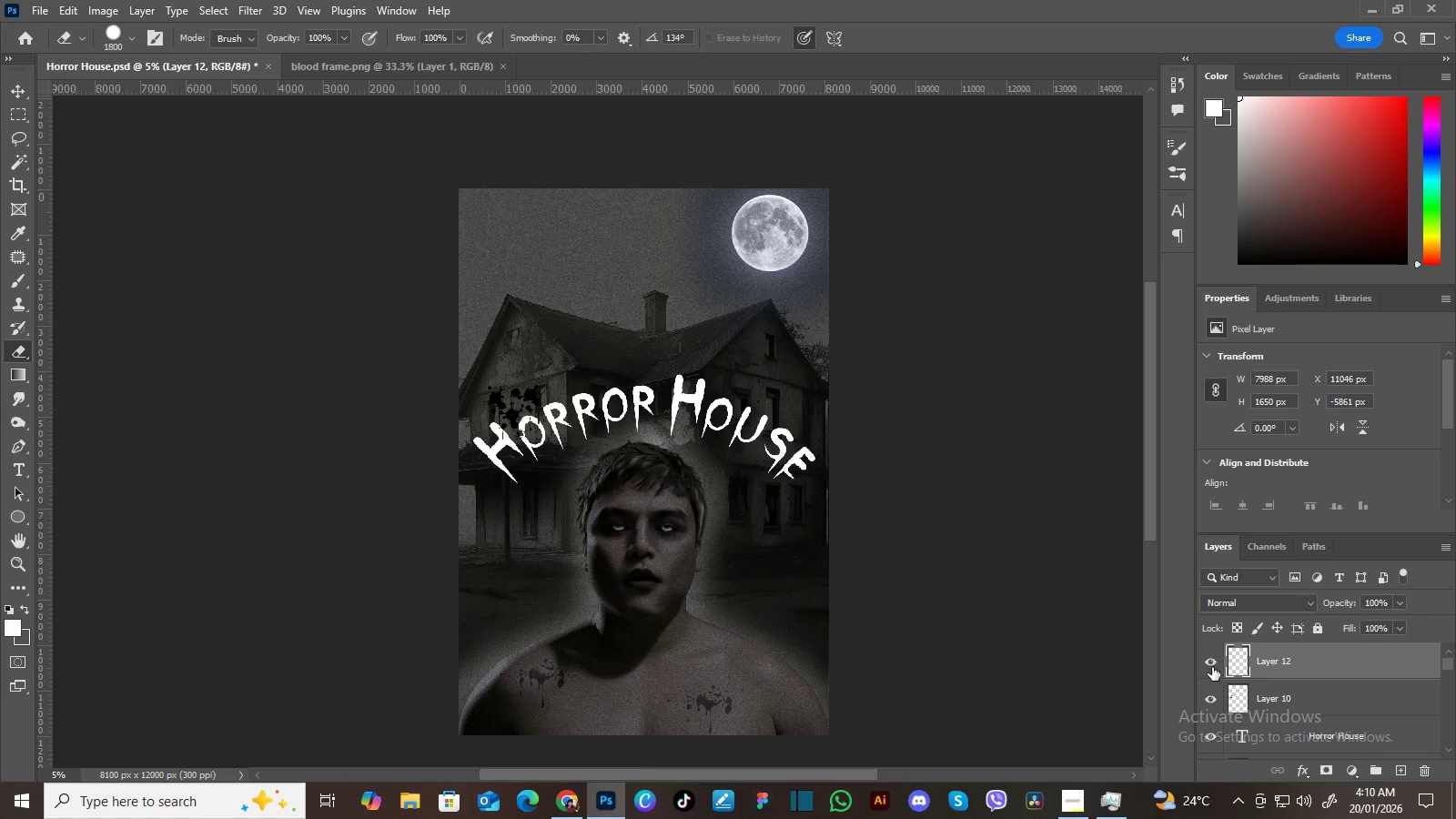 
left_click([1212, 666])
 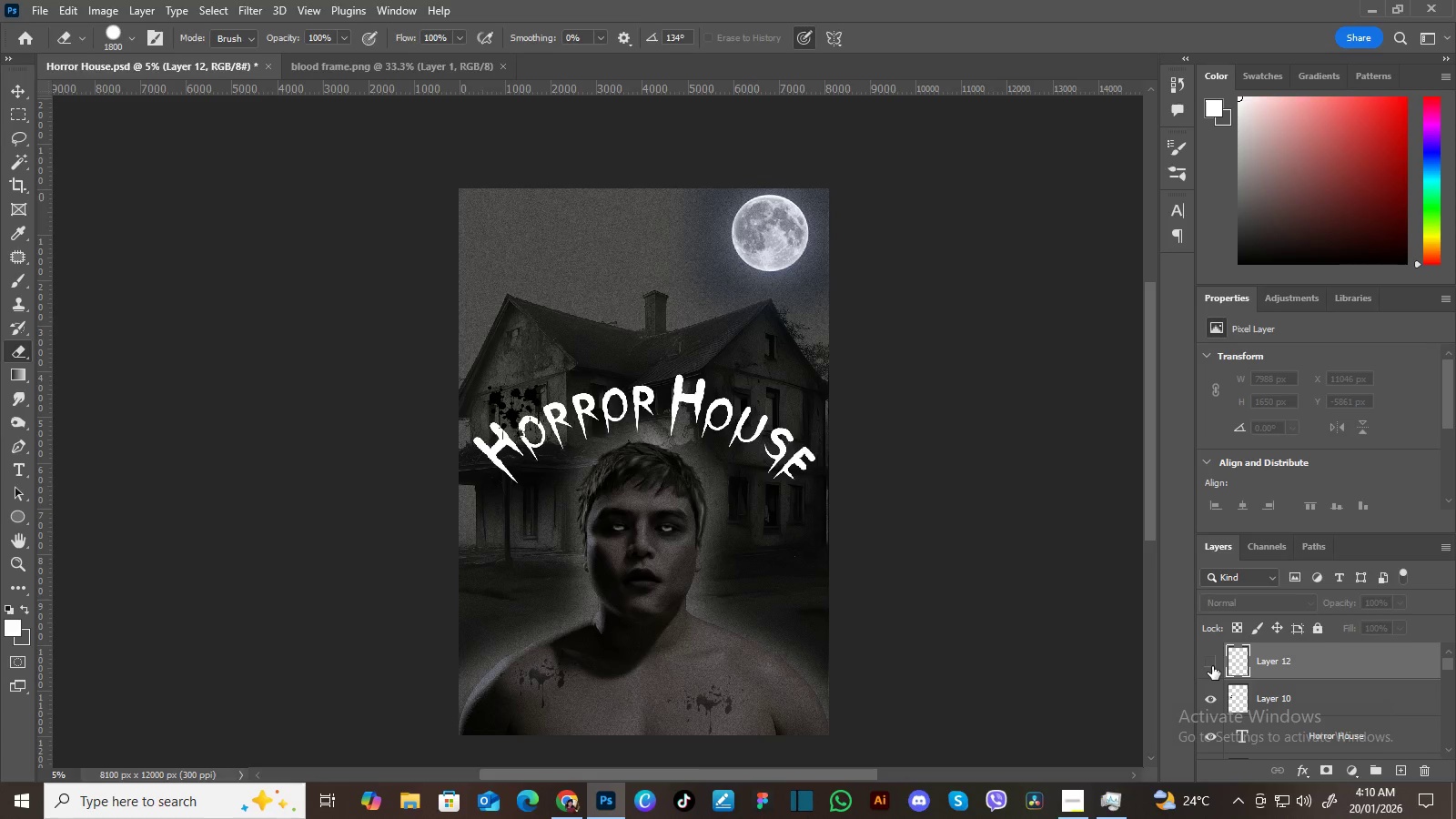 
left_click([1212, 666])
 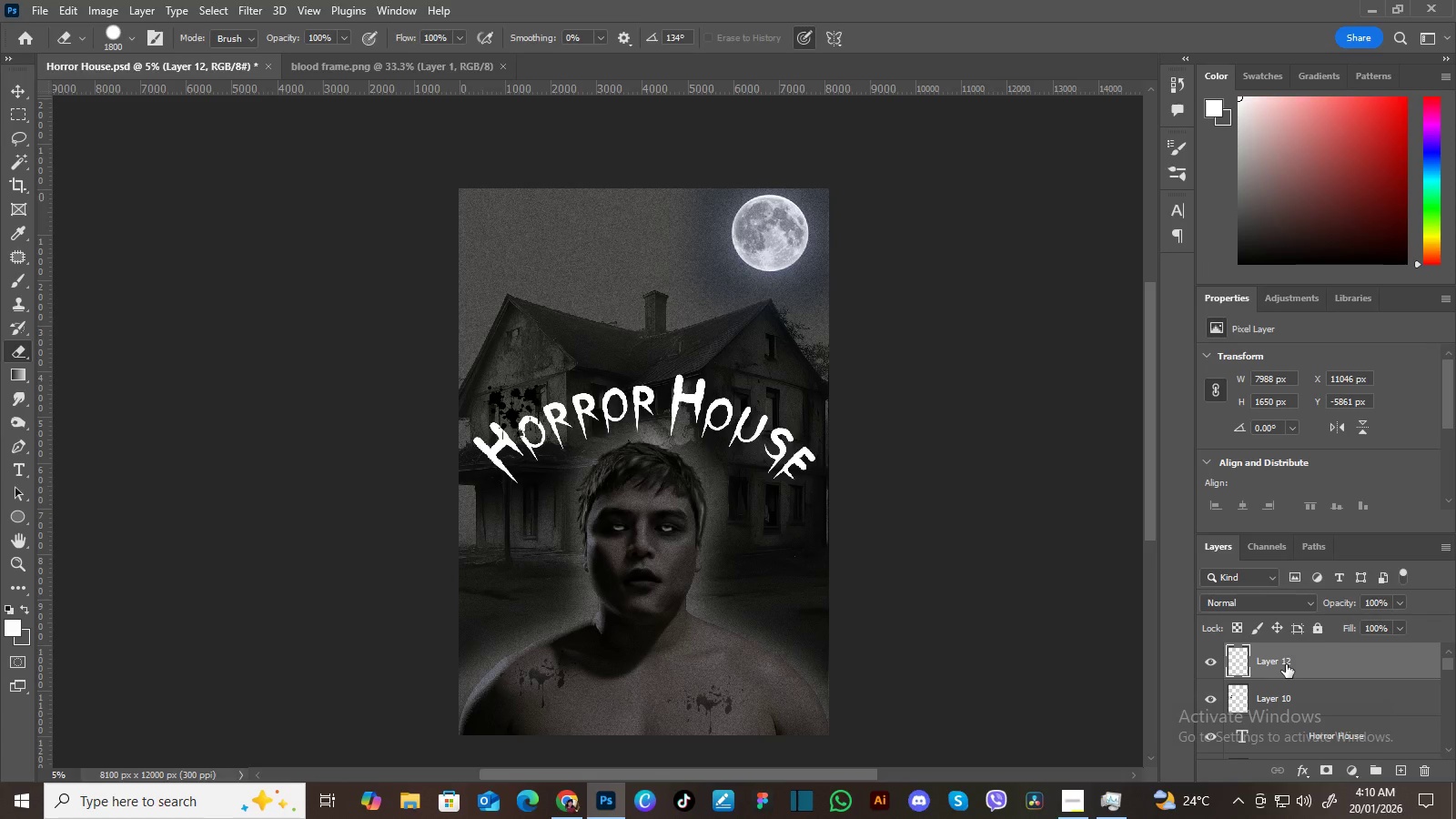 
key(Delete)
 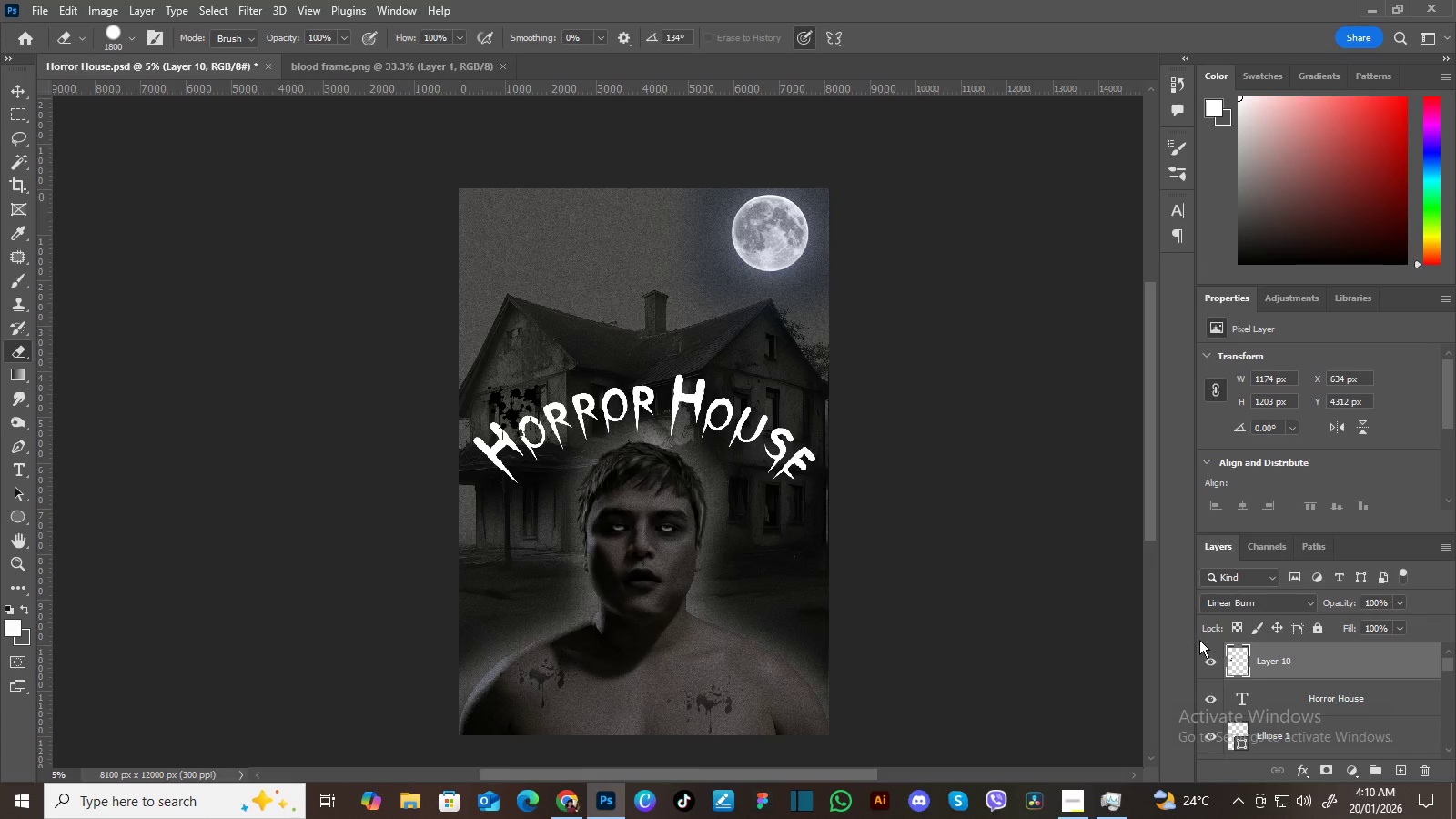 
left_click([1208, 661])
 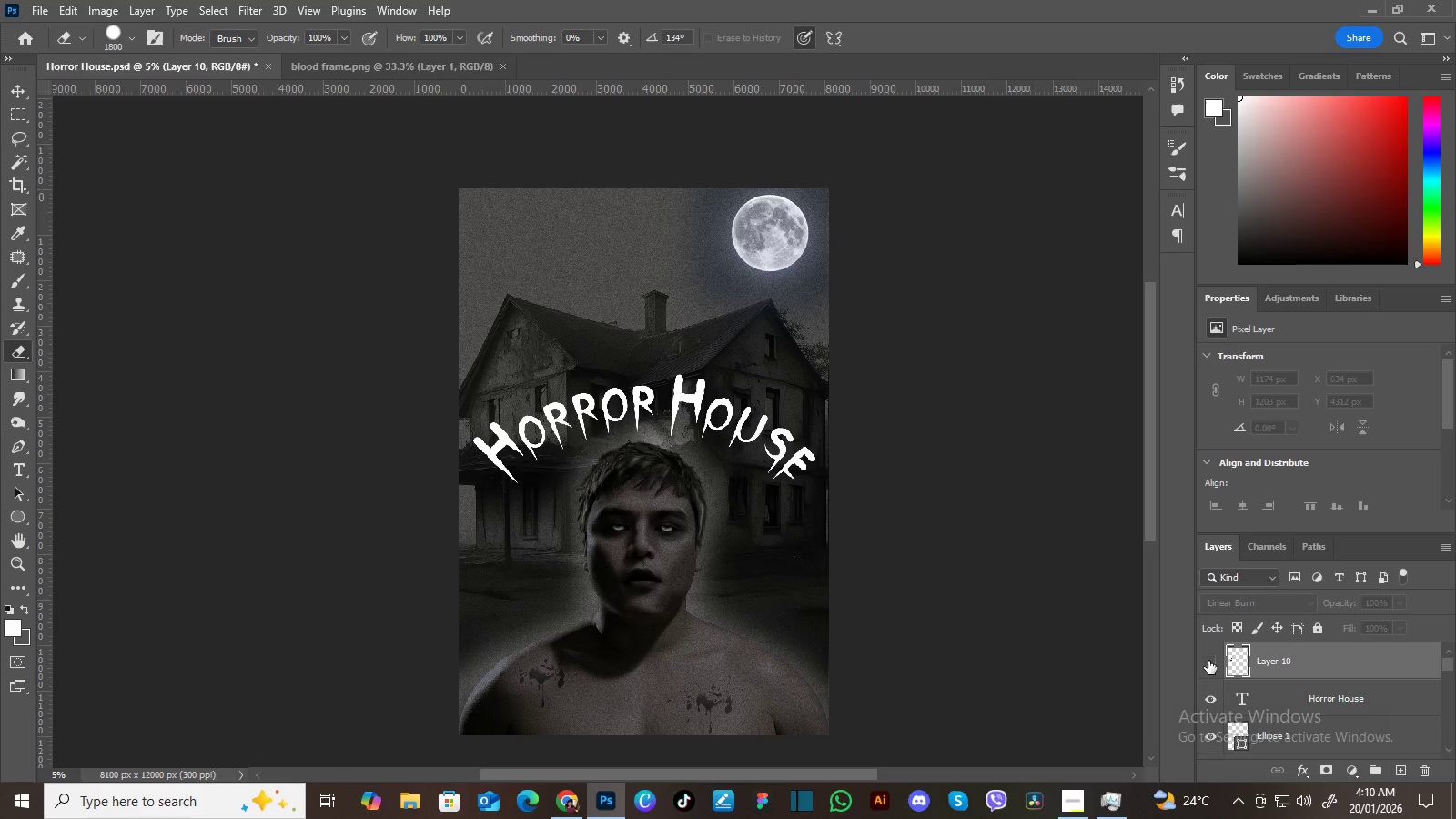 
left_click([1208, 661])
 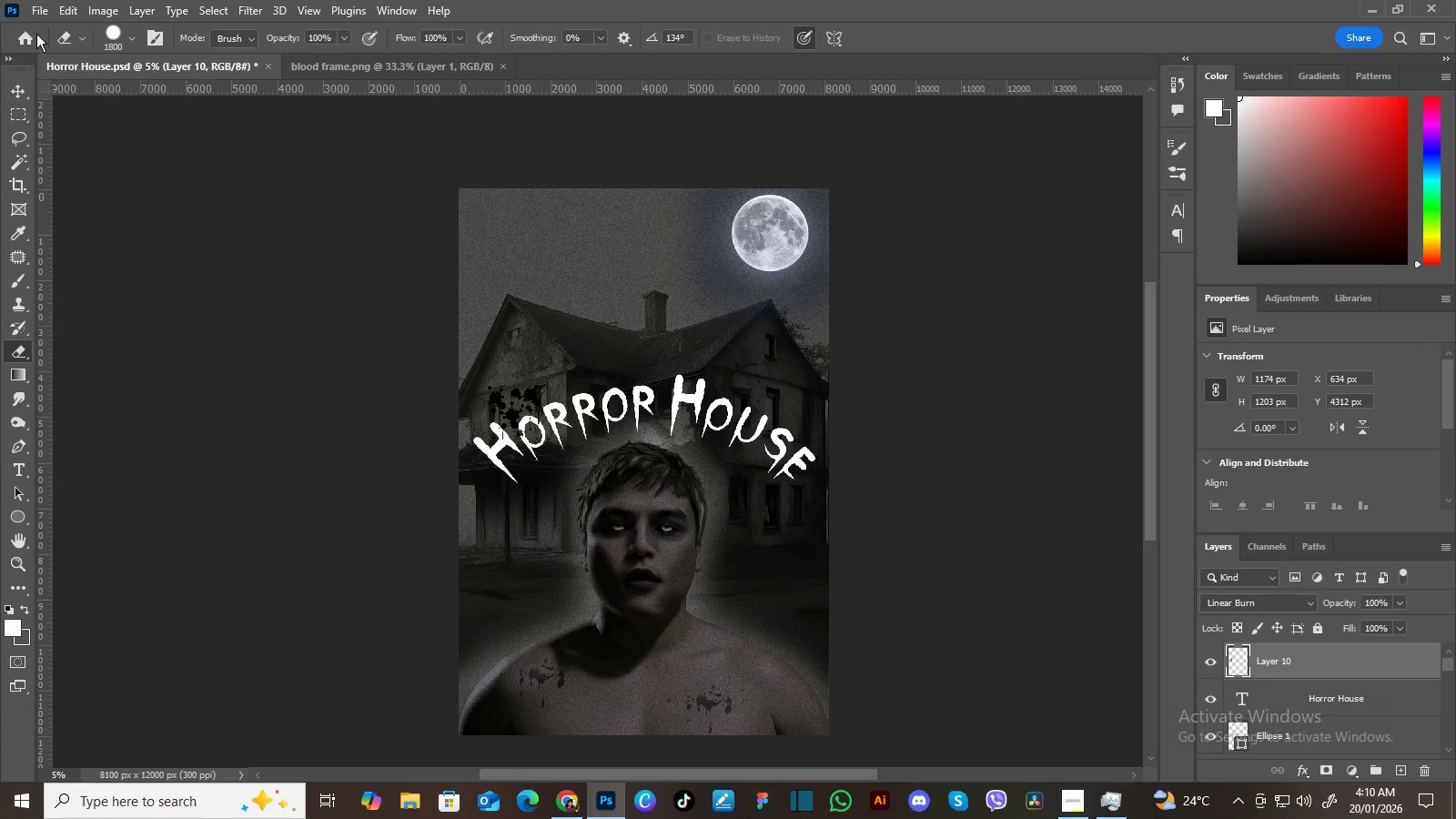 
left_click([45, 10])
 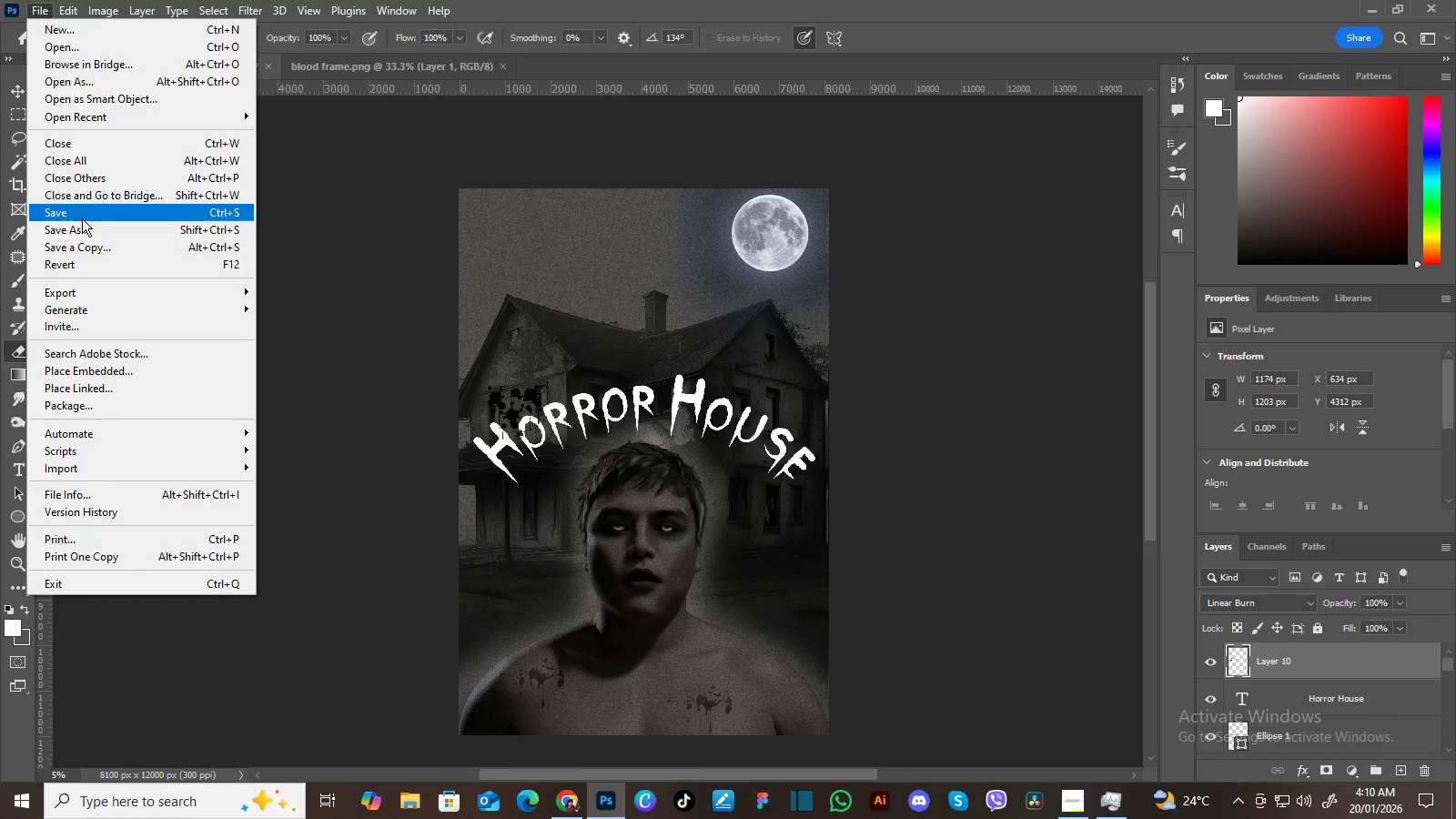 
left_click([87, 230])
 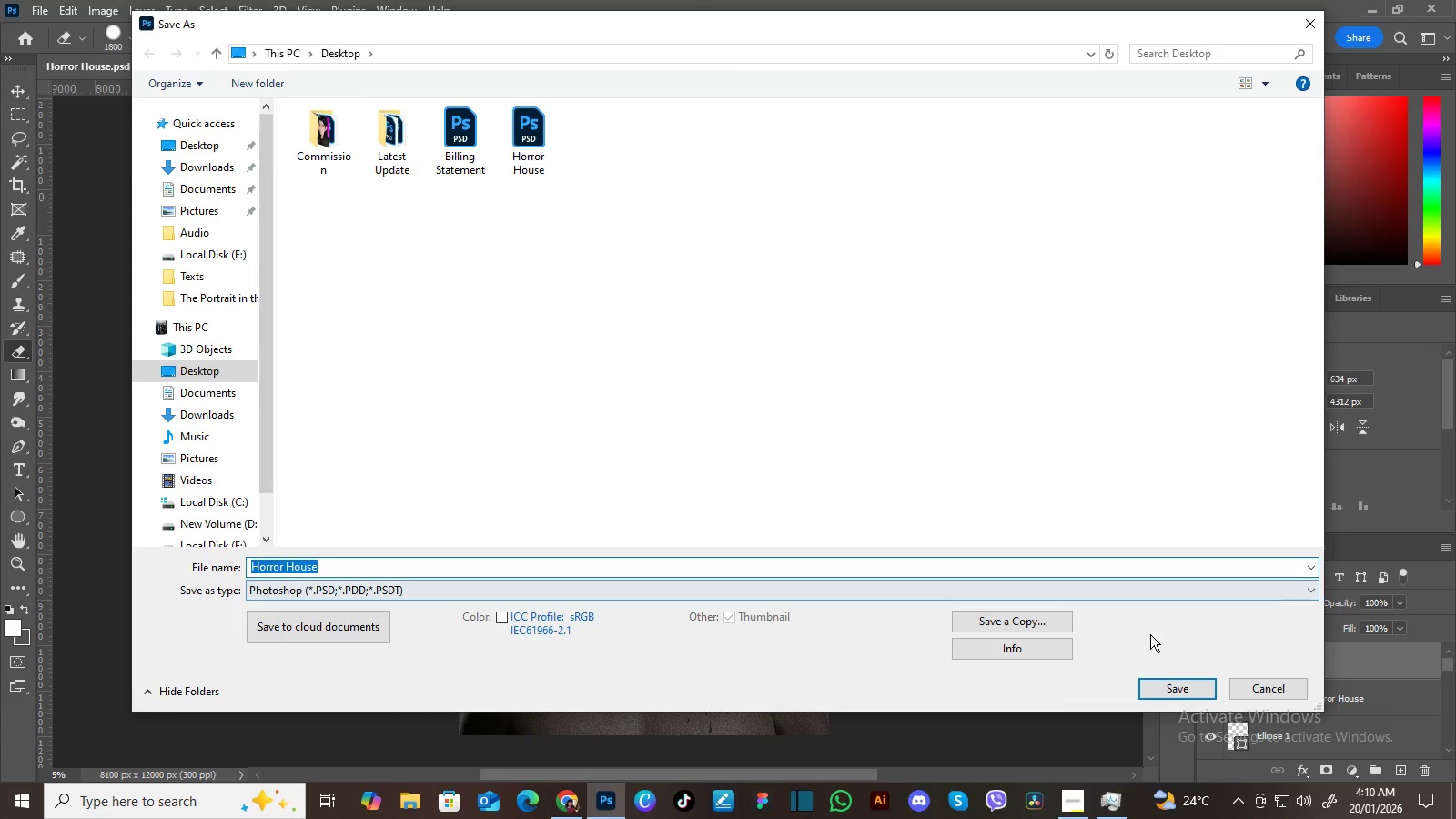 
left_click([1165, 692])
 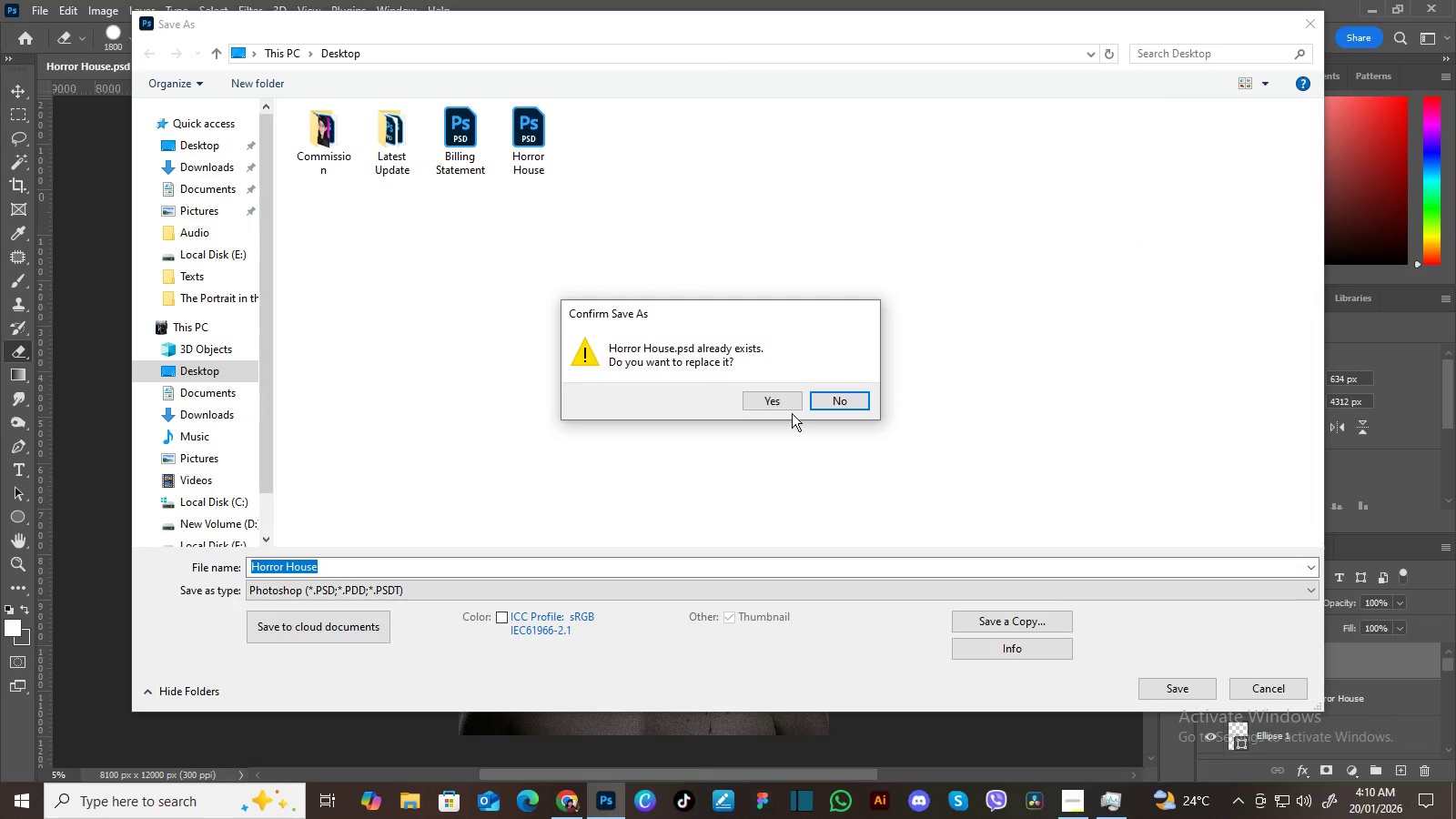 
left_click([787, 400])
 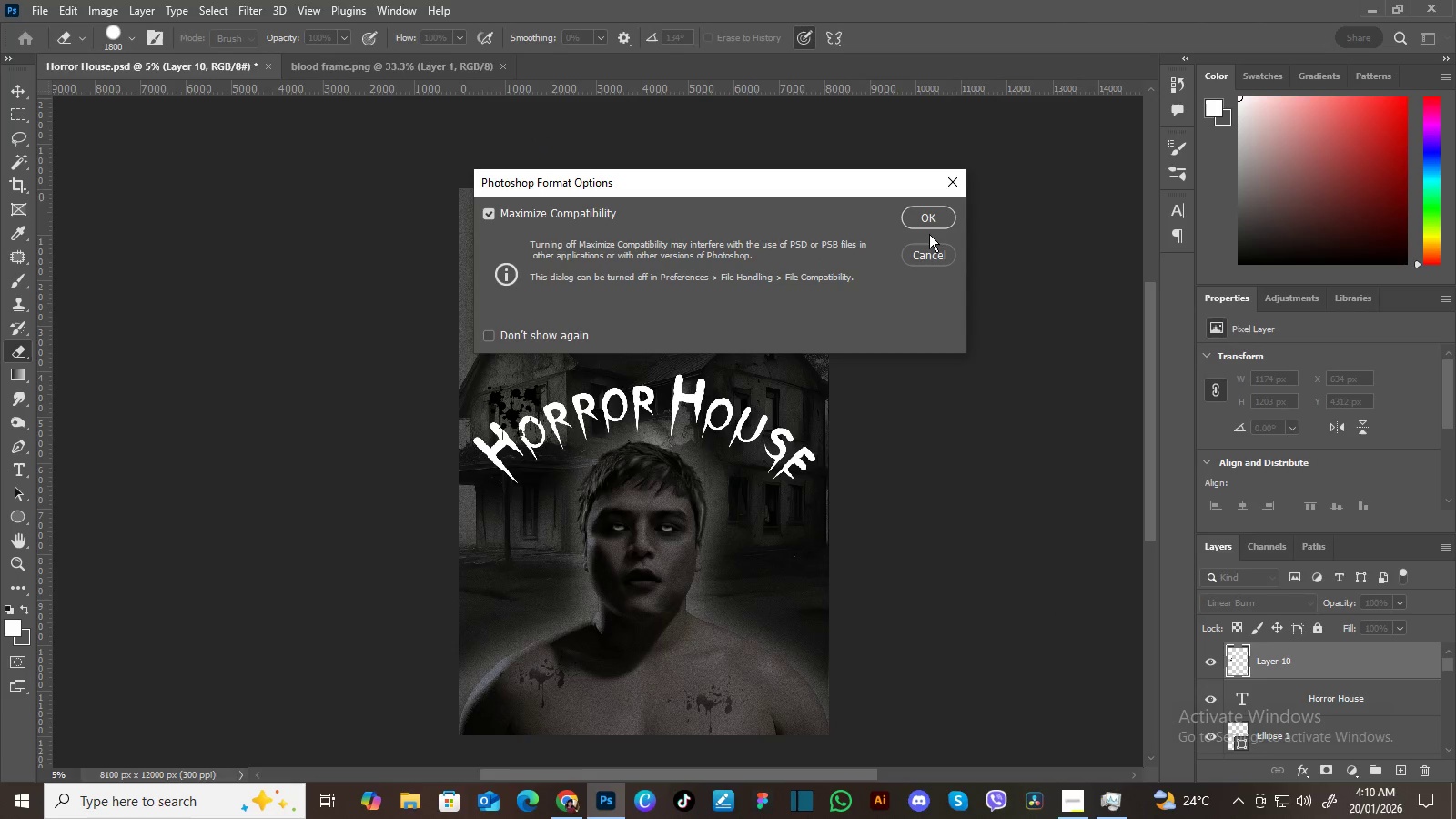 